 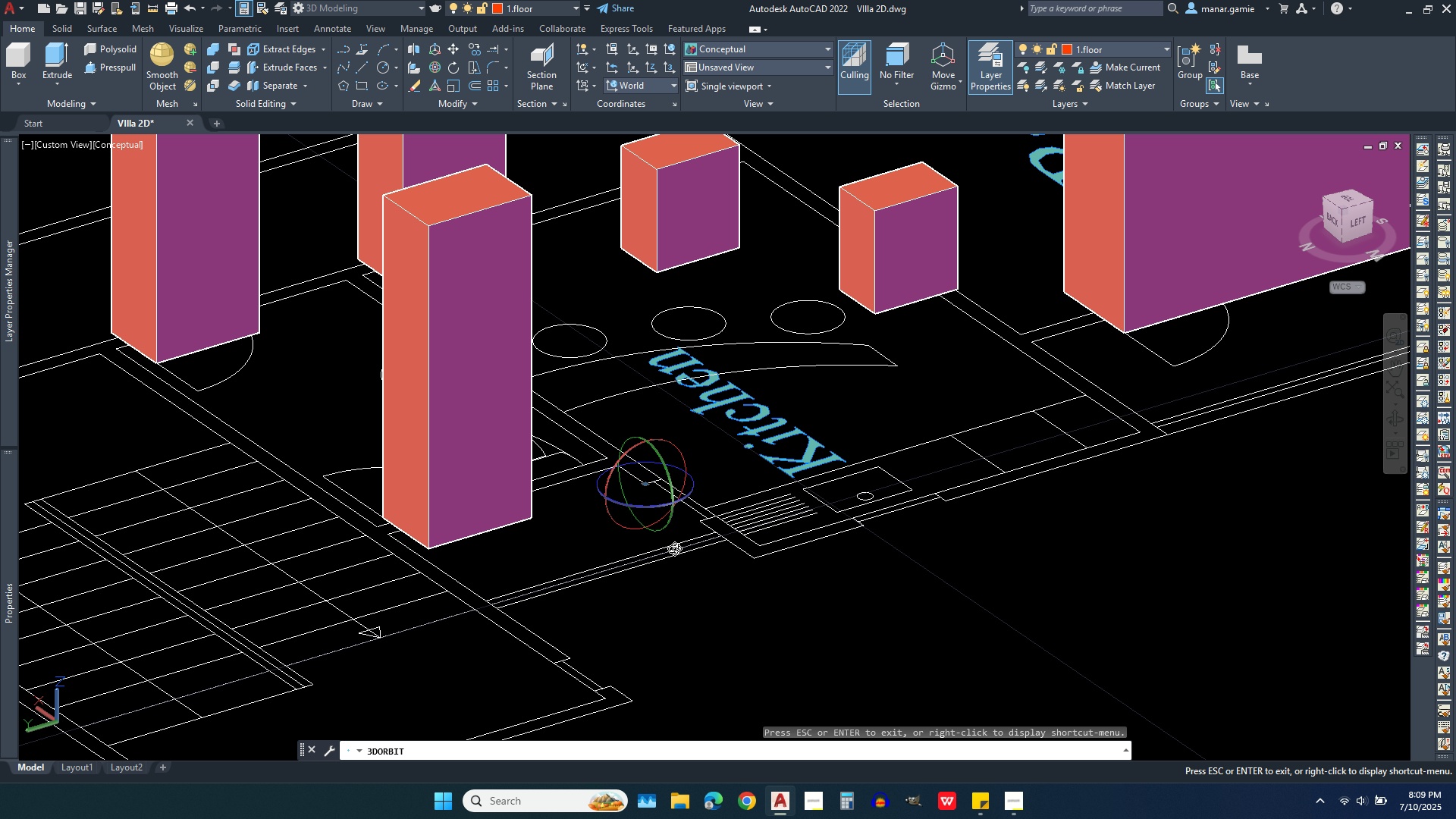 
right_click([613, 532])
 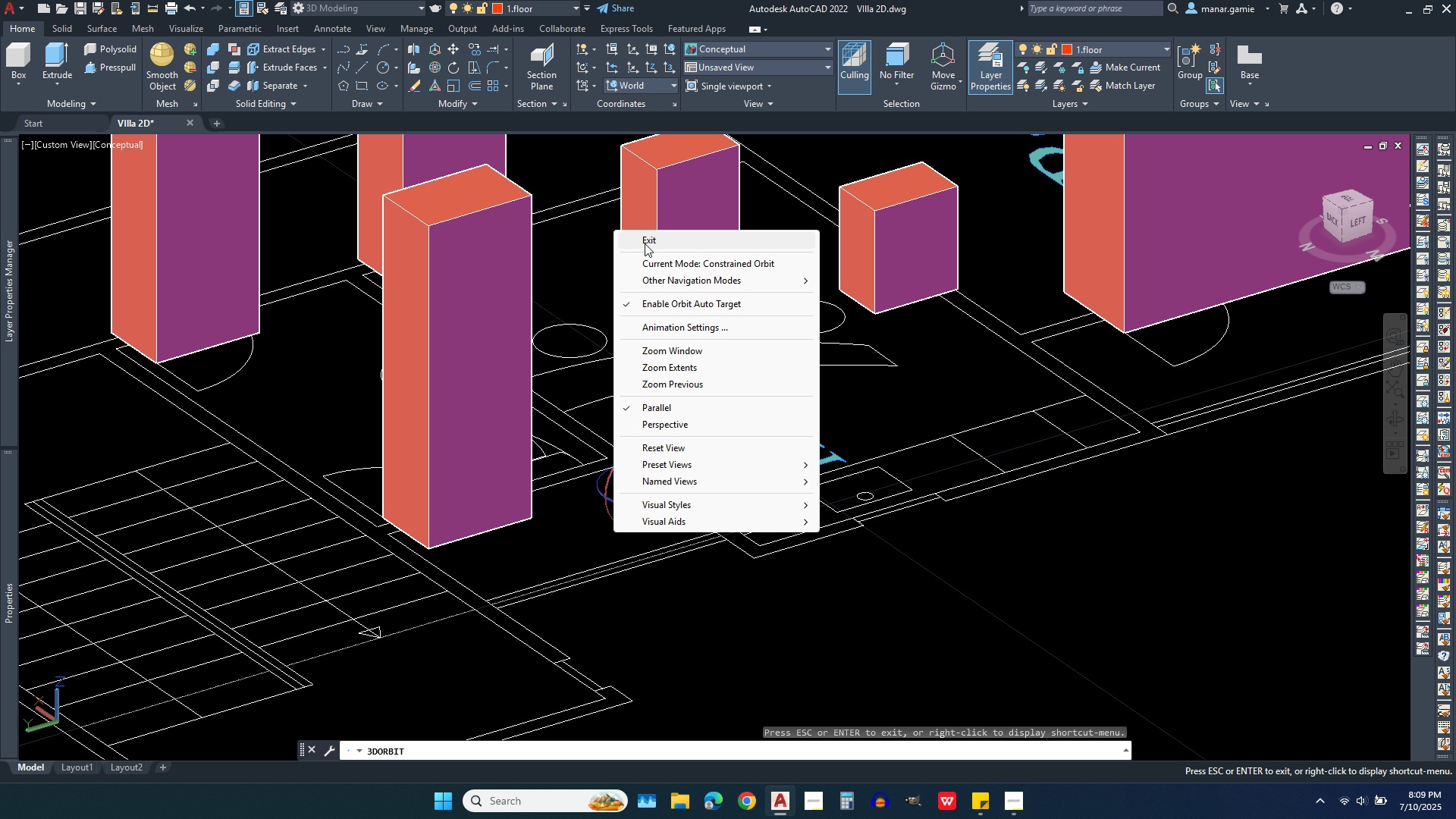 
left_click([640, 235])
 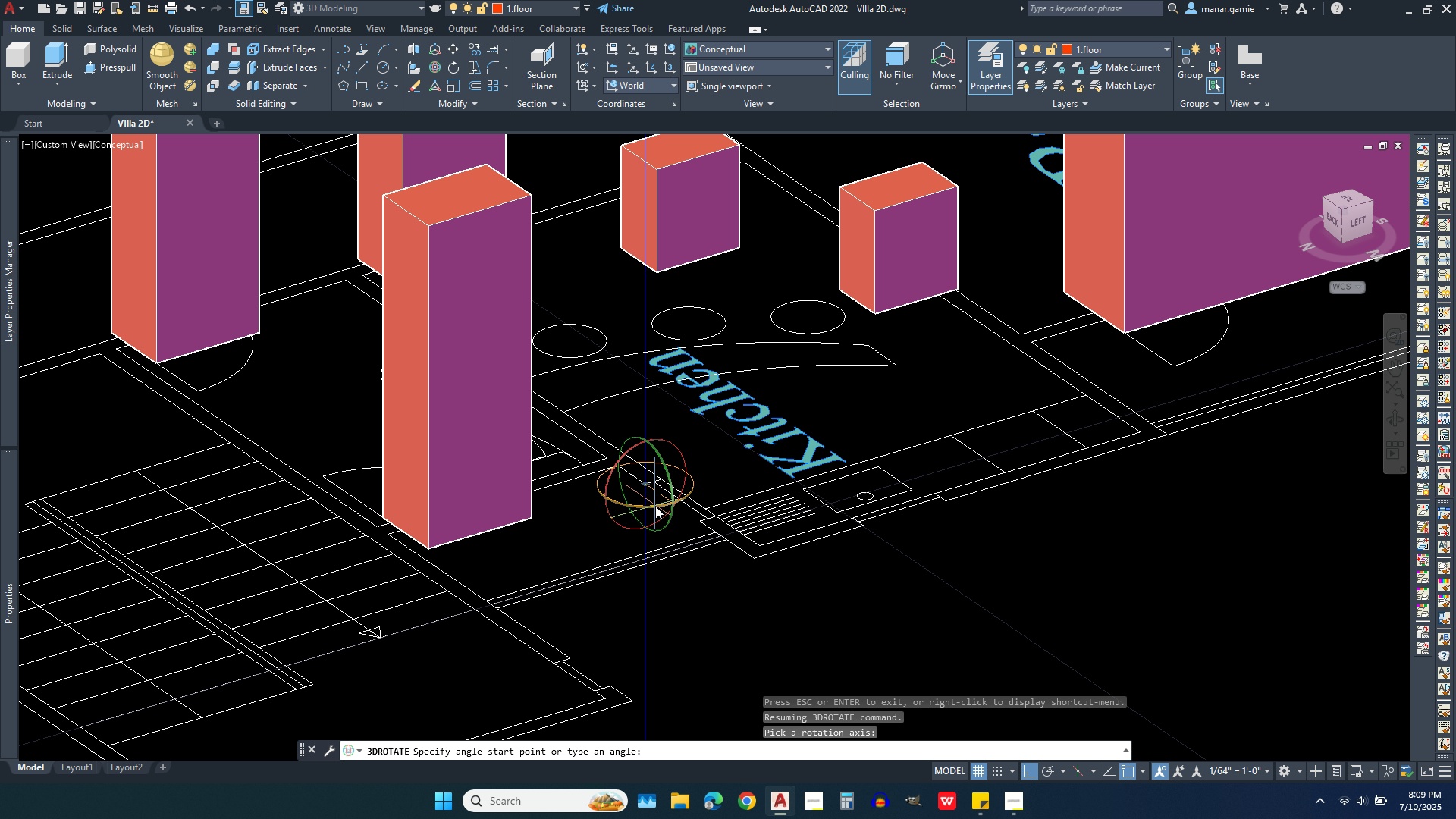 
left_click([655, 506])
 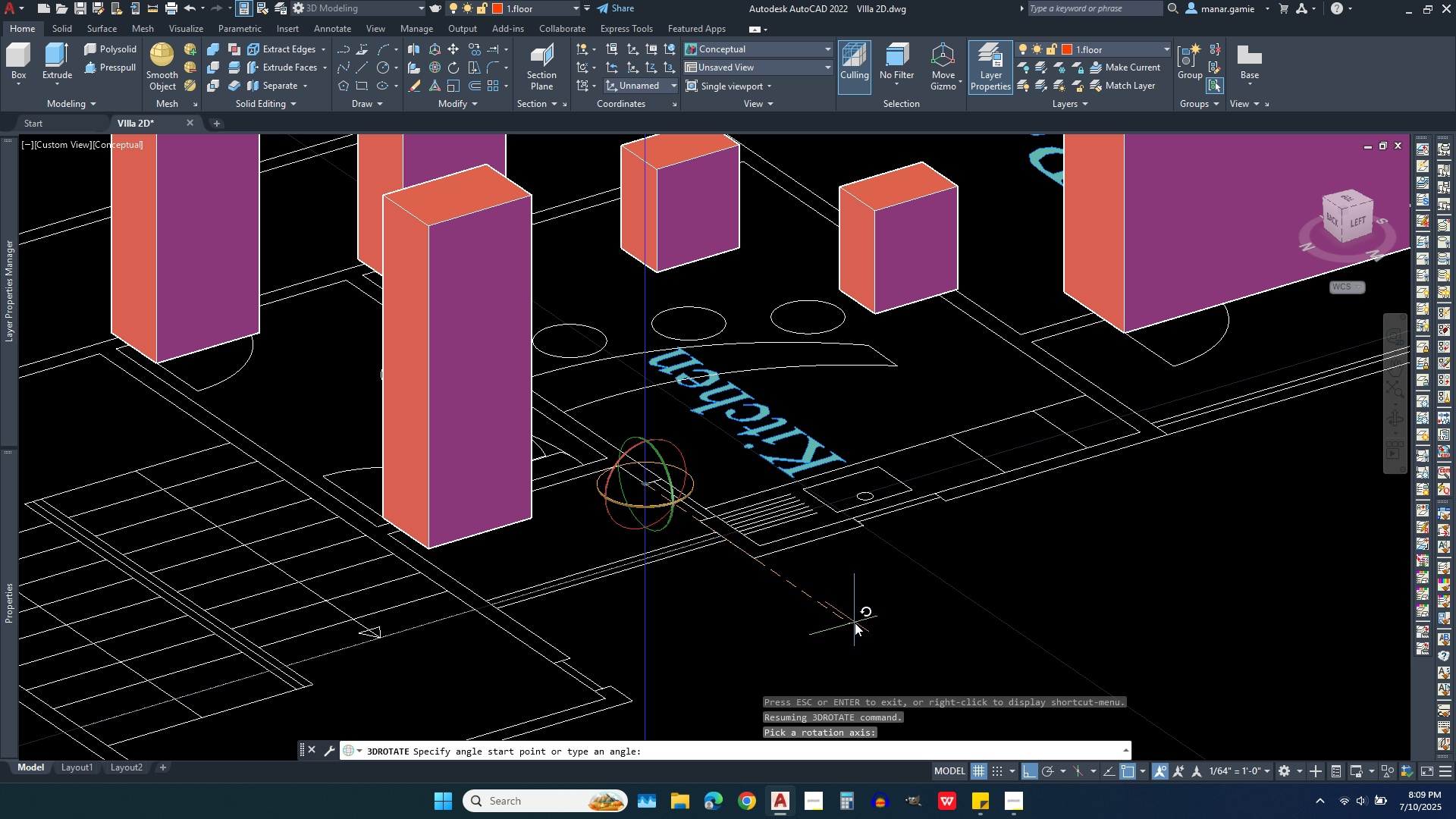 
left_click([855, 623])
 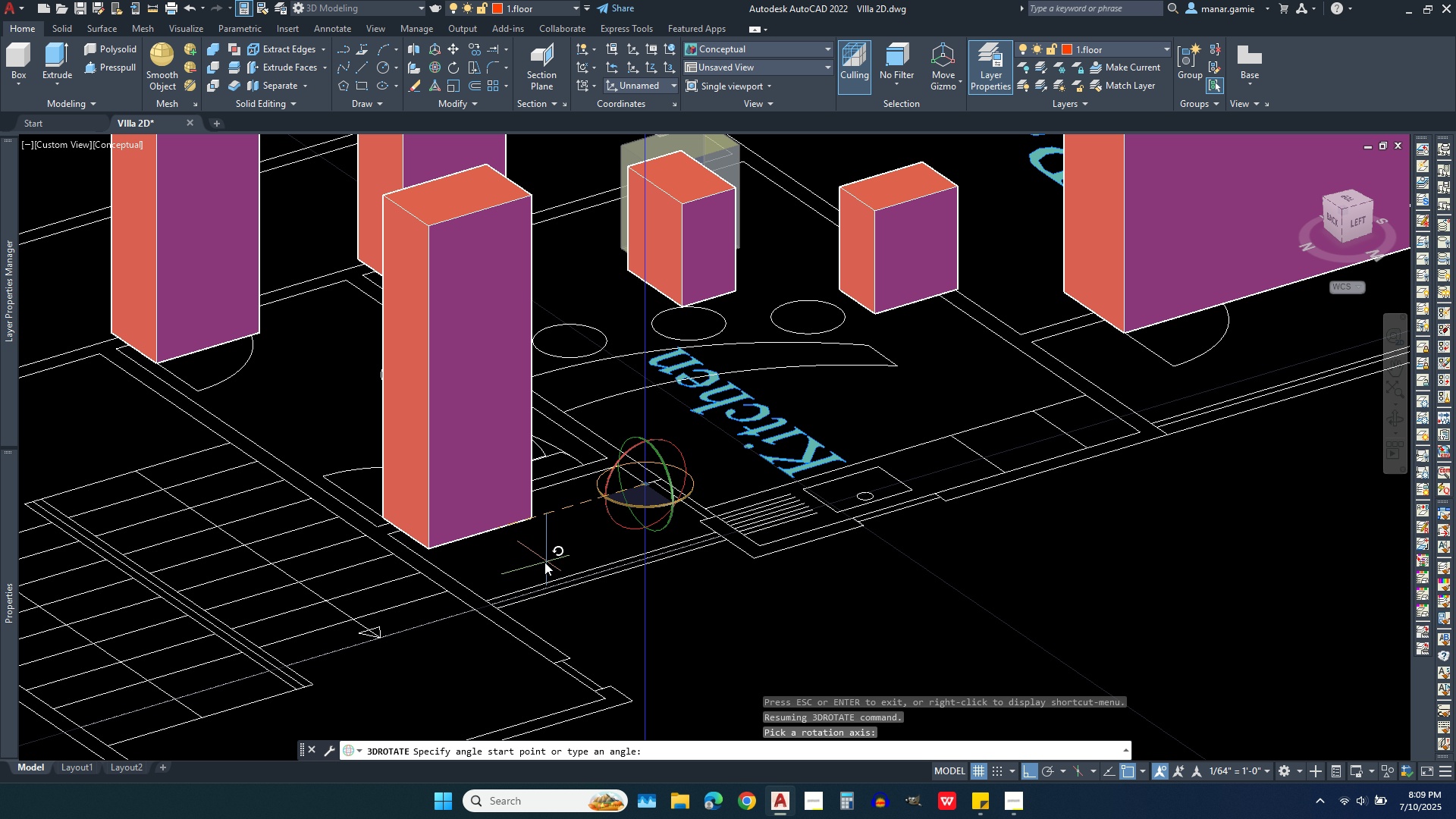 
left_click([544, 562])
 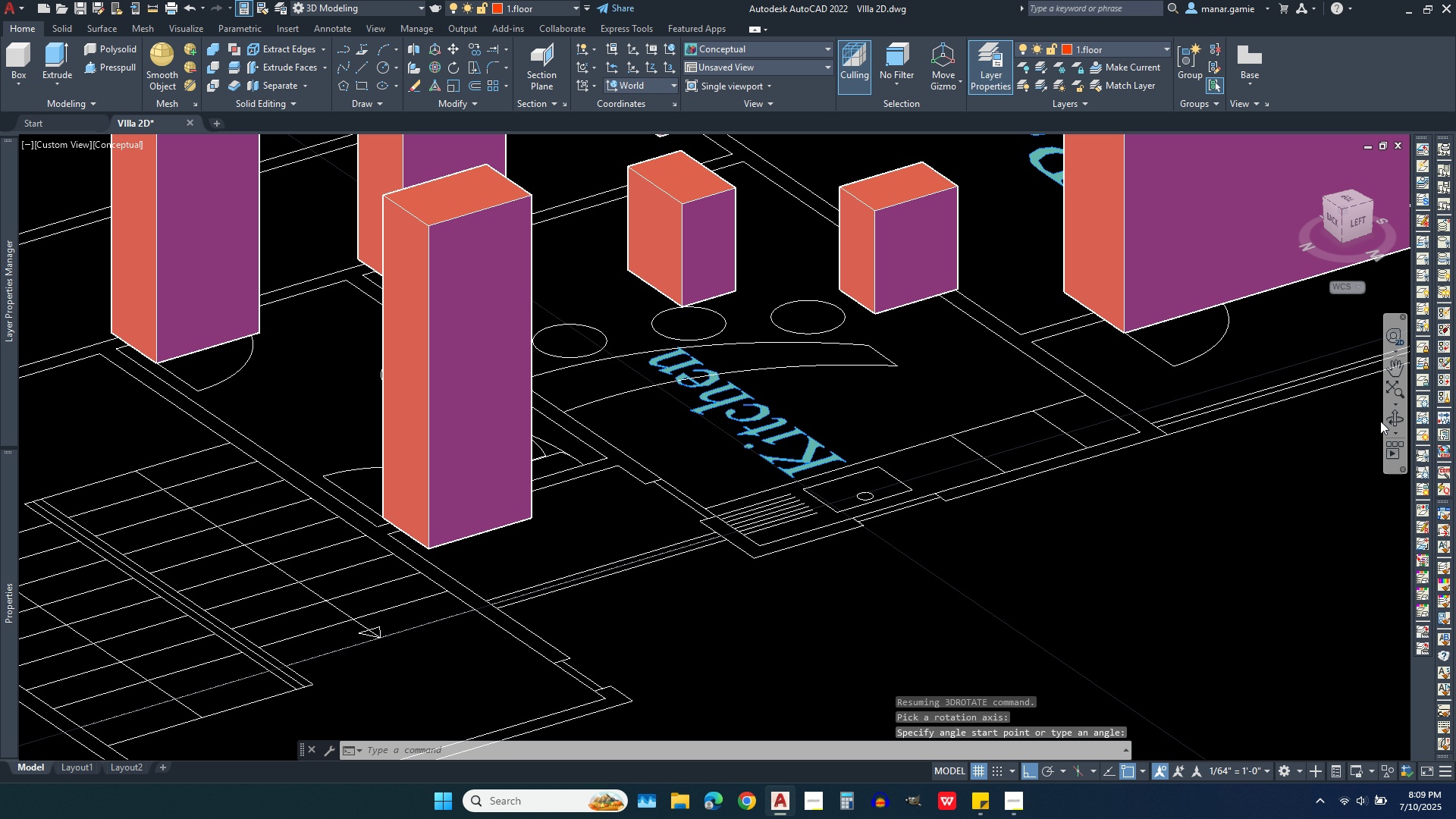 
left_click([1396, 419])